 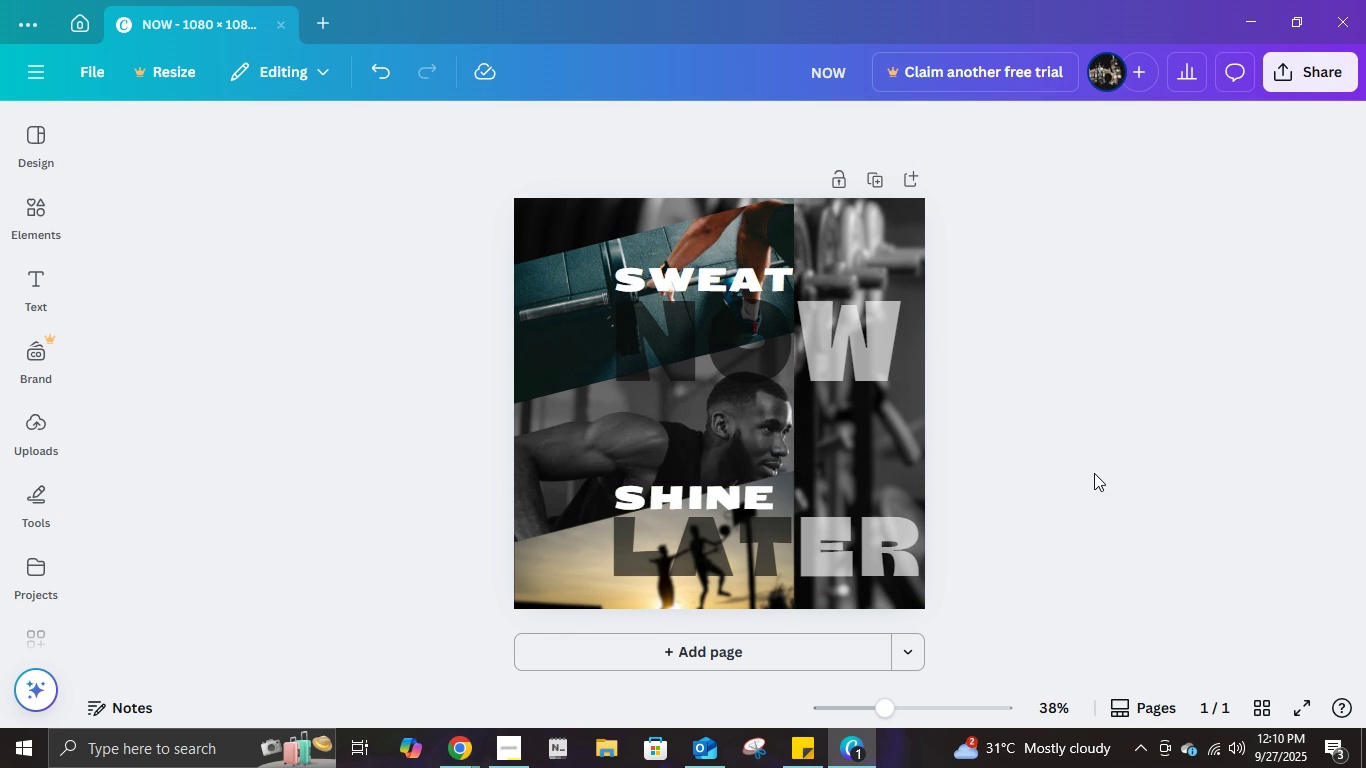 
left_click([758, 490])
 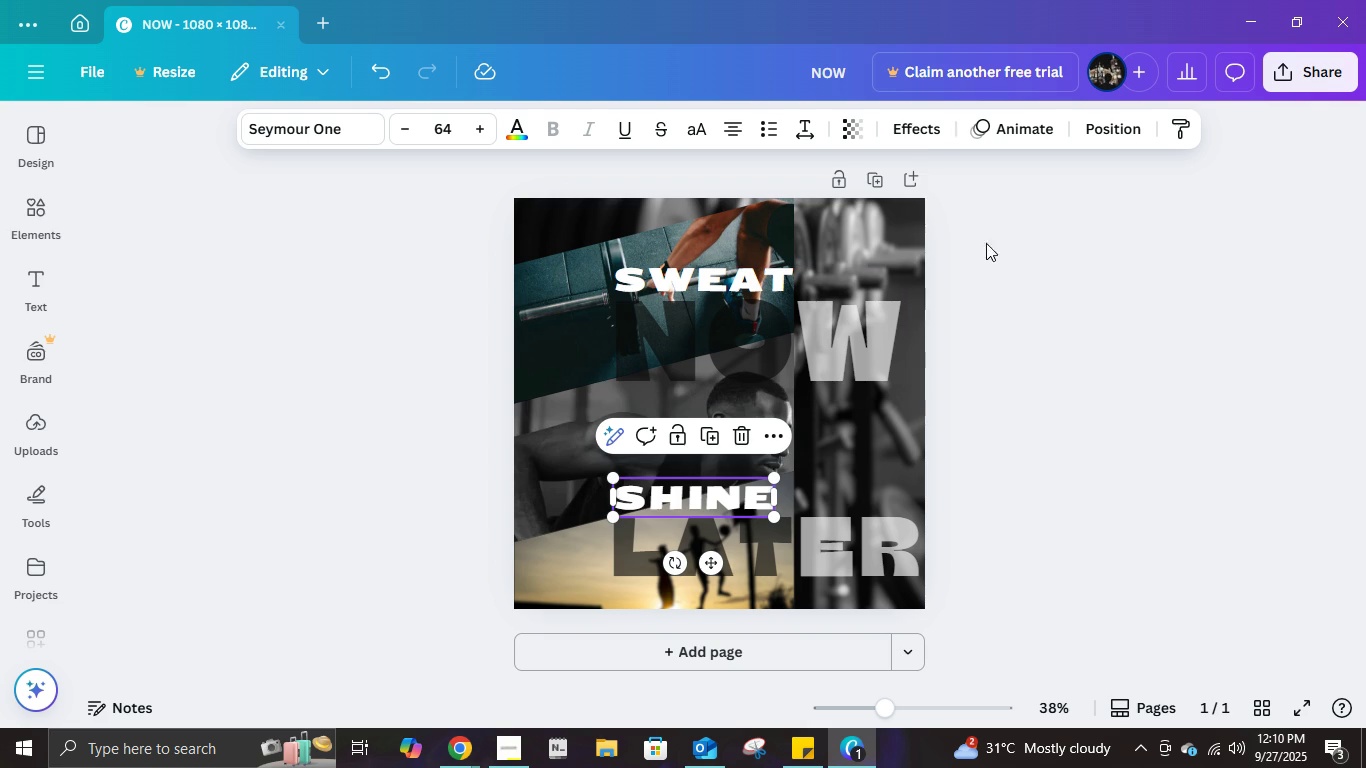 
left_click([924, 140])
 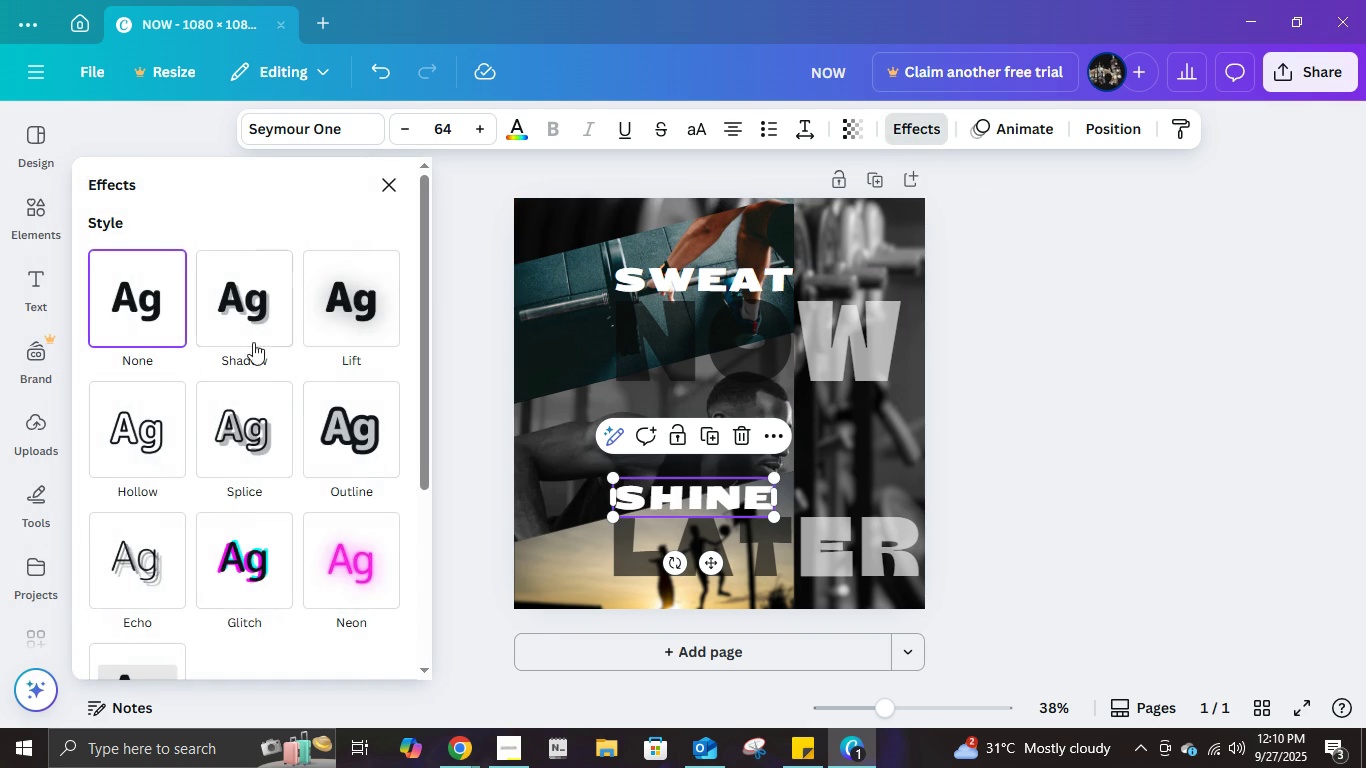 
left_click([255, 322])
 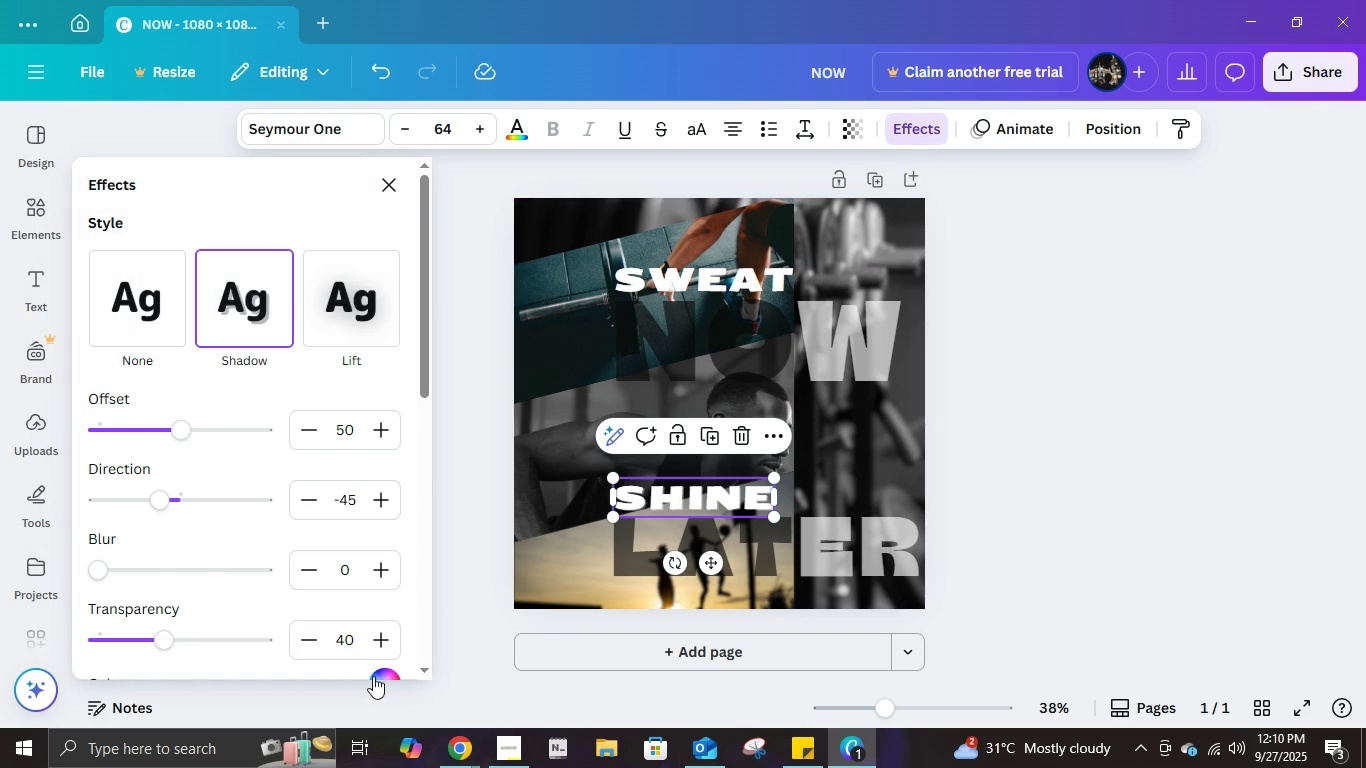 
left_click([383, 674])
 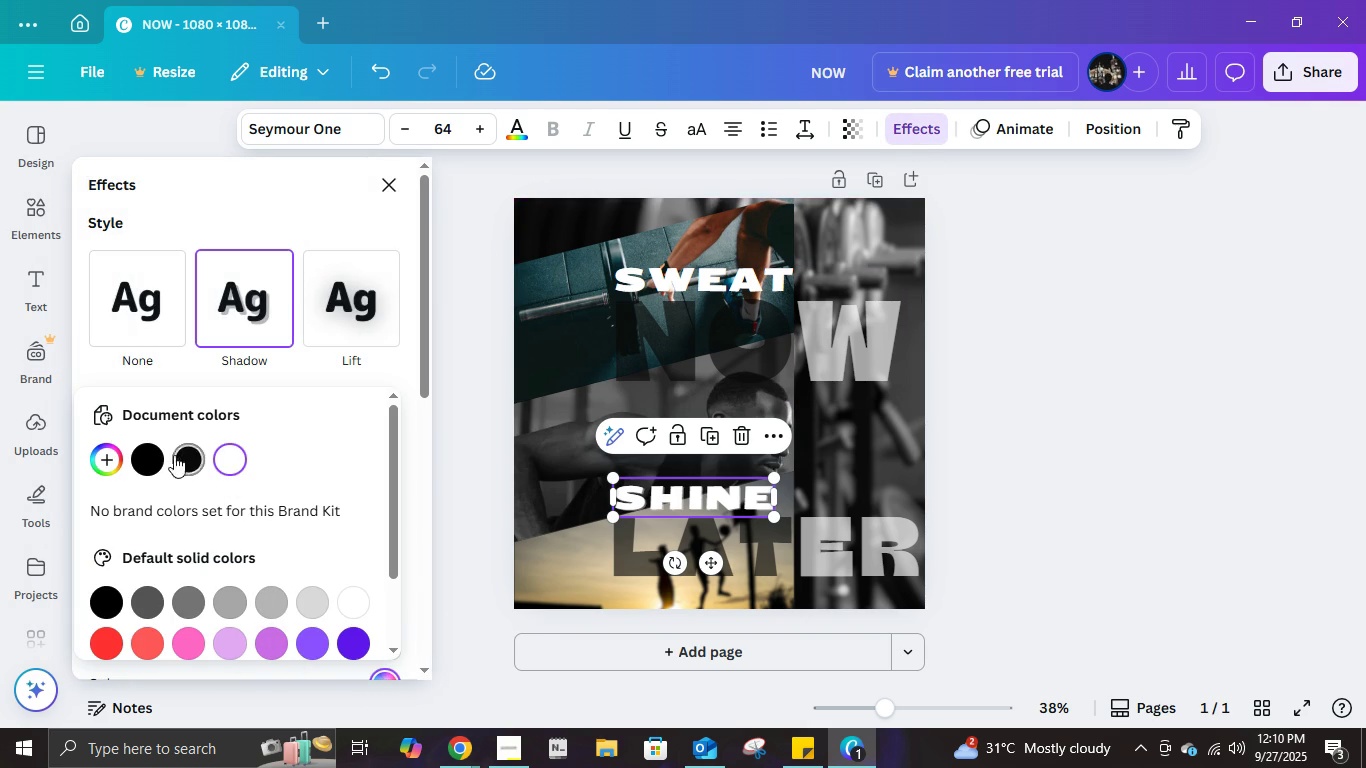 
left_click([181, 454])
 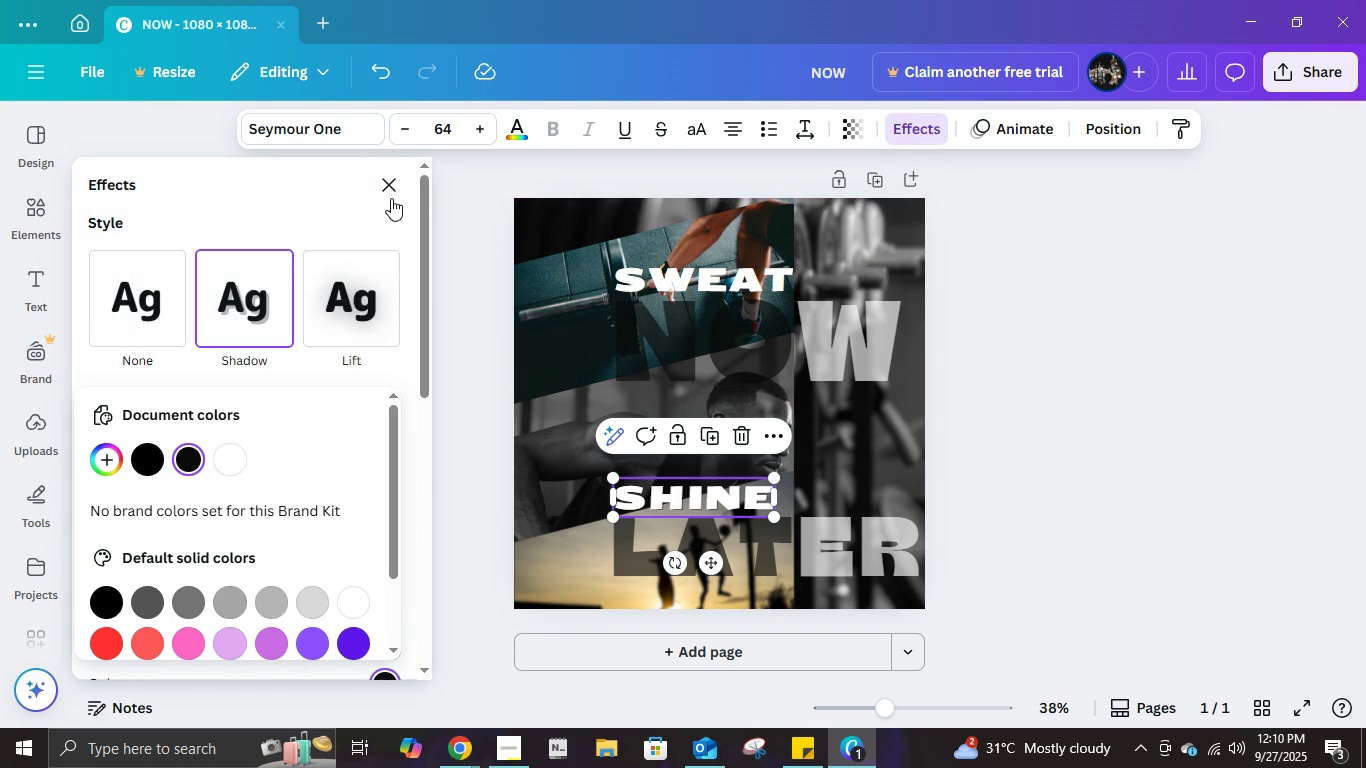 
left_click([389, 195])
 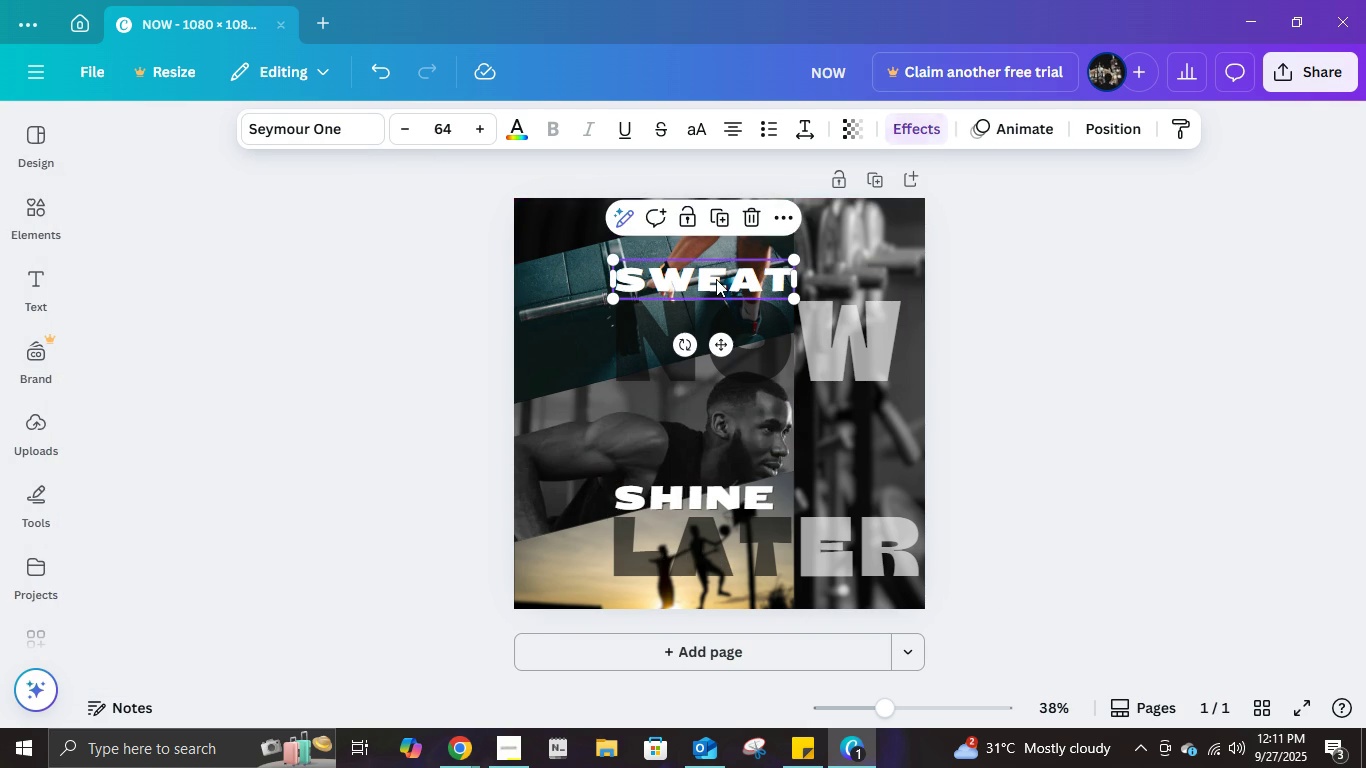 
left_click([716, 279])
 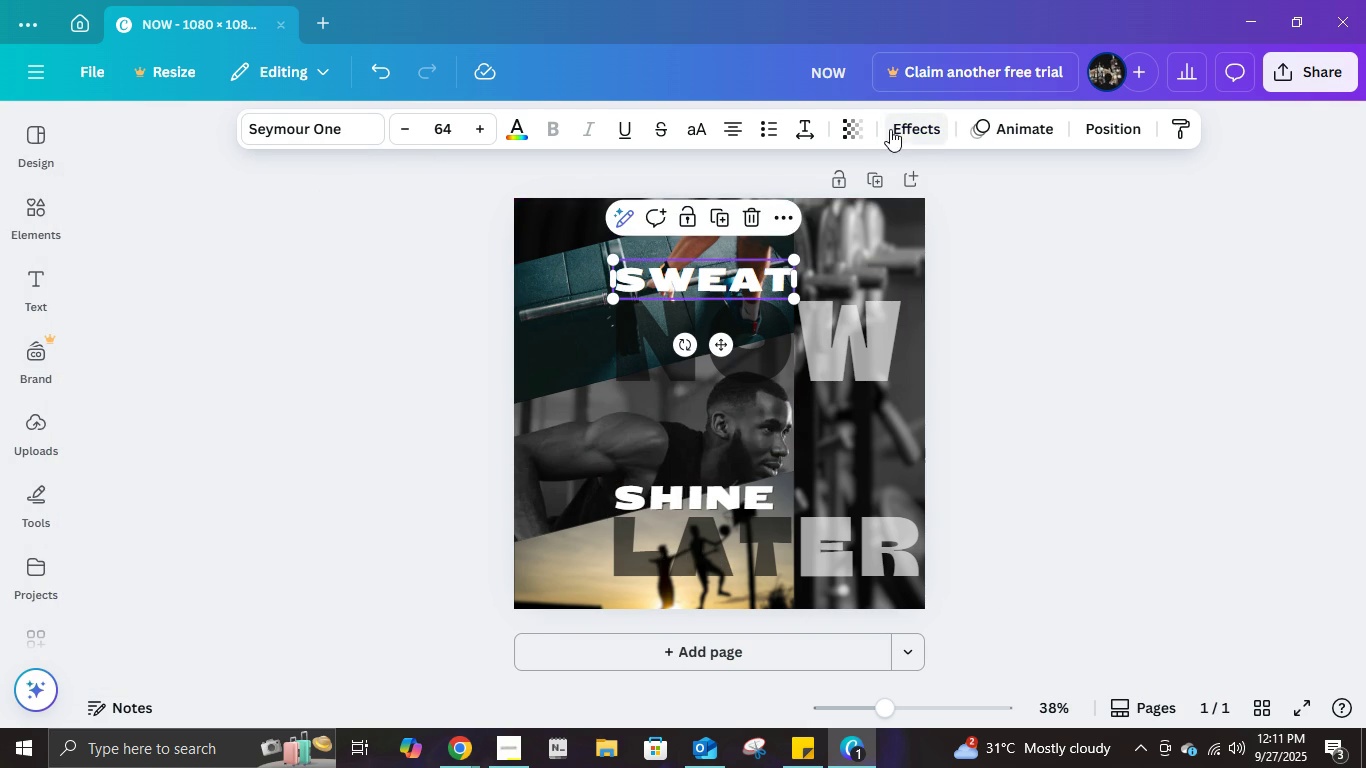 
left_click([896, 129])
 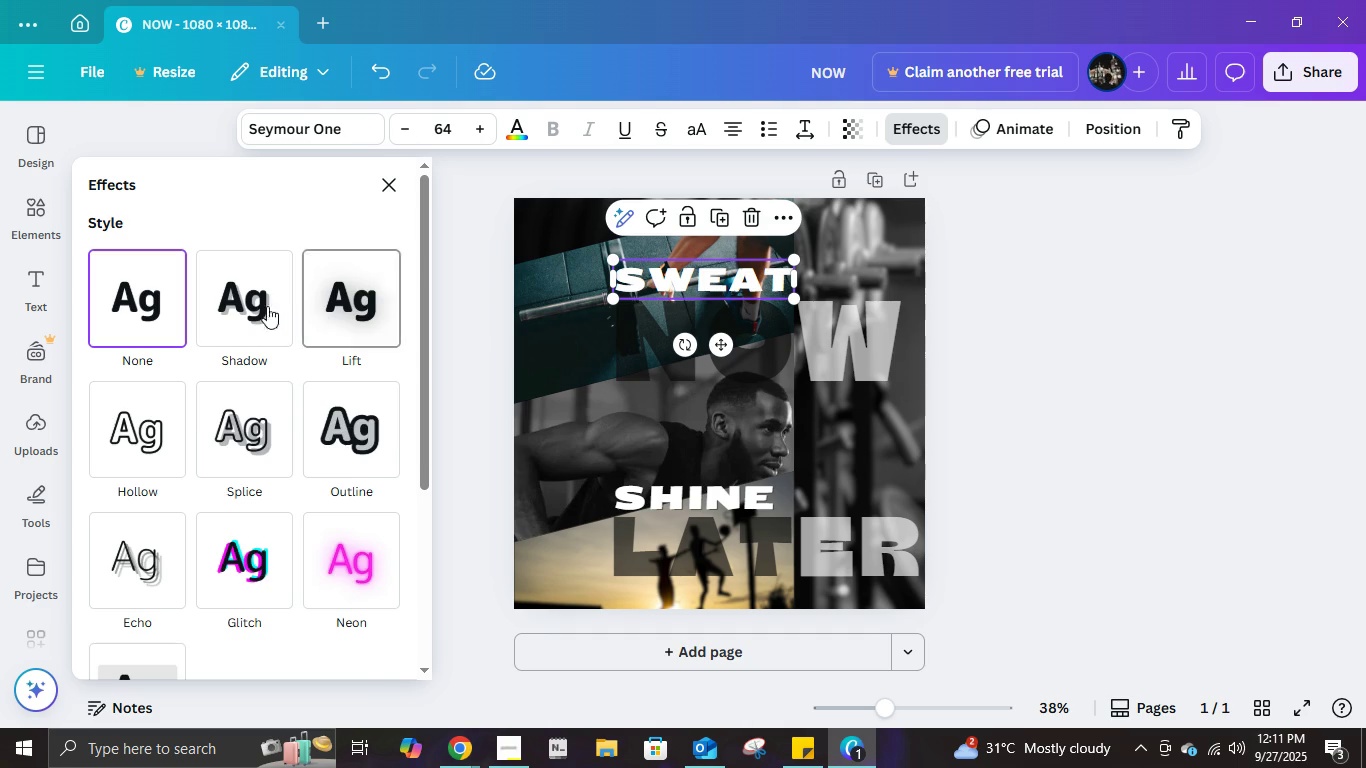 
left_click([257, 306])
 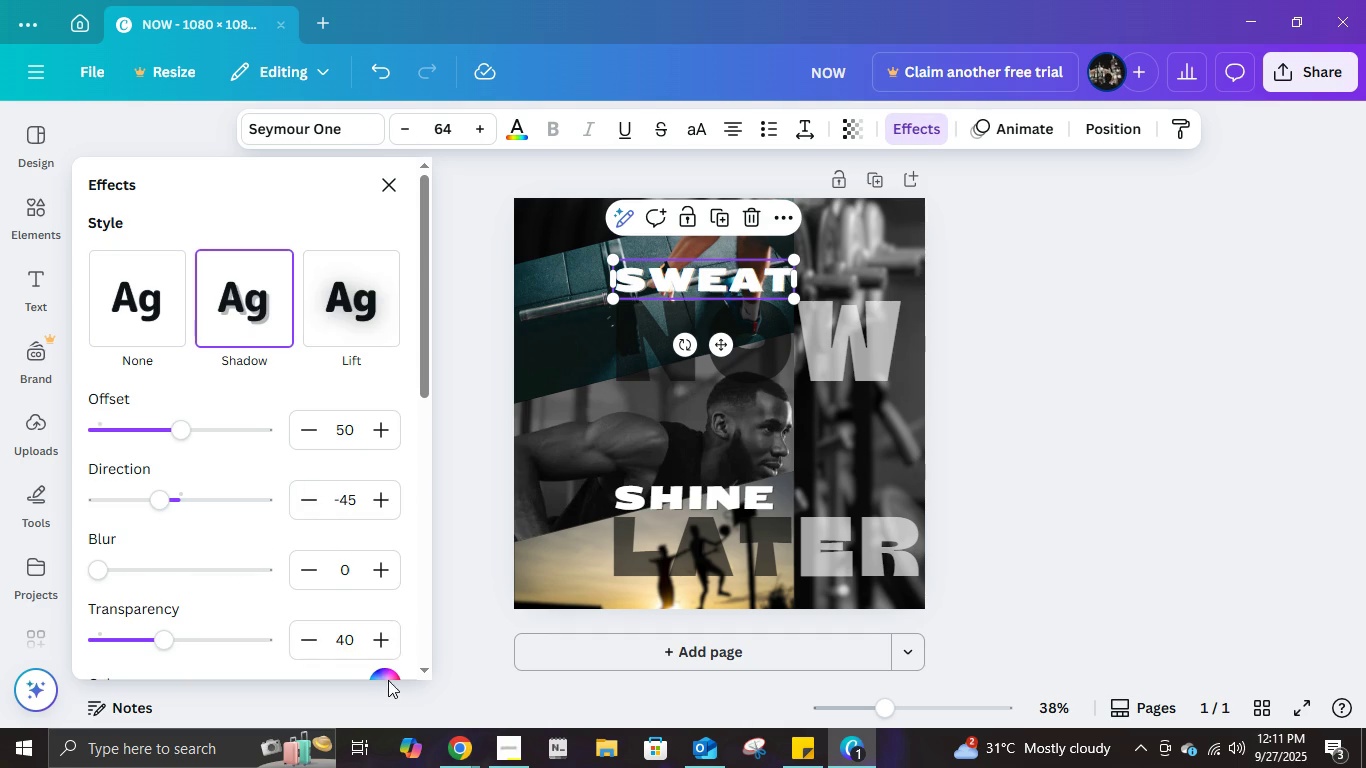 
left_click([387, 677])
 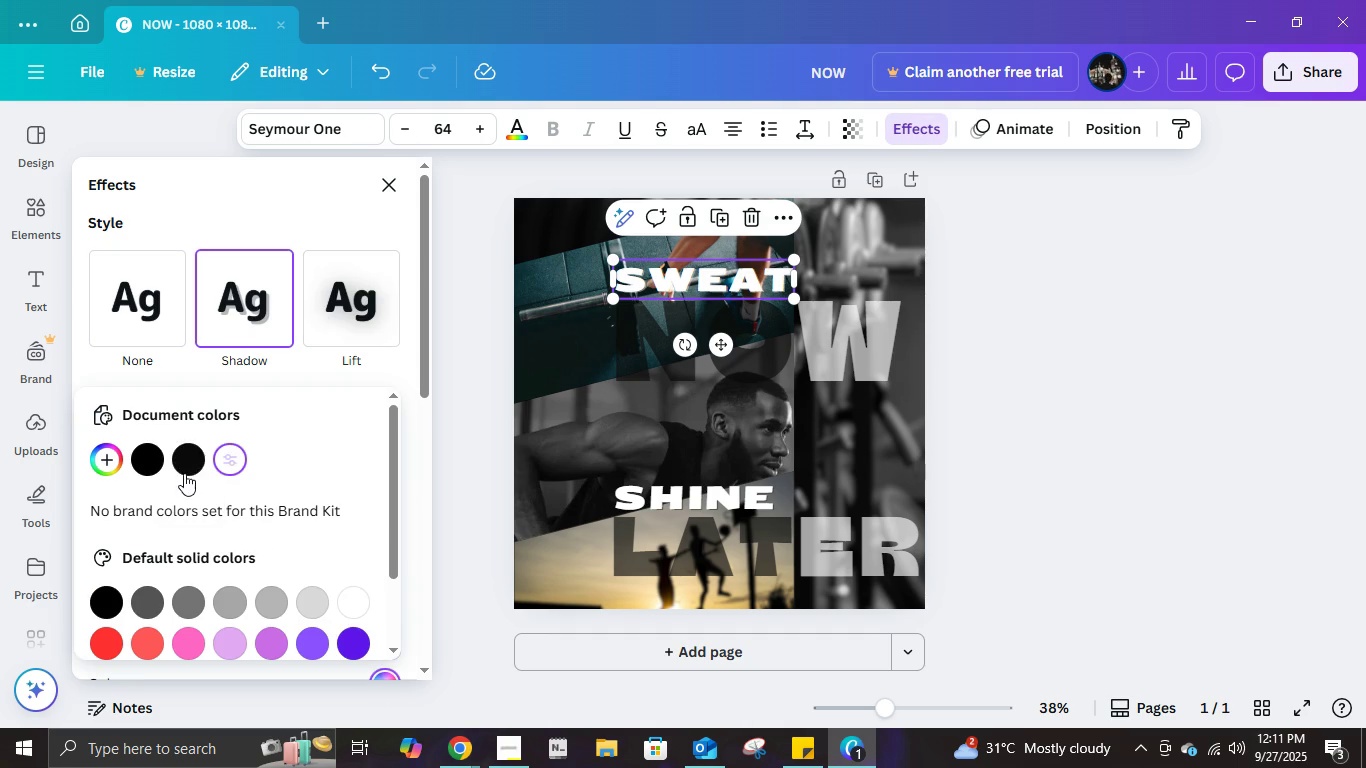 
left_click([184, 473])
 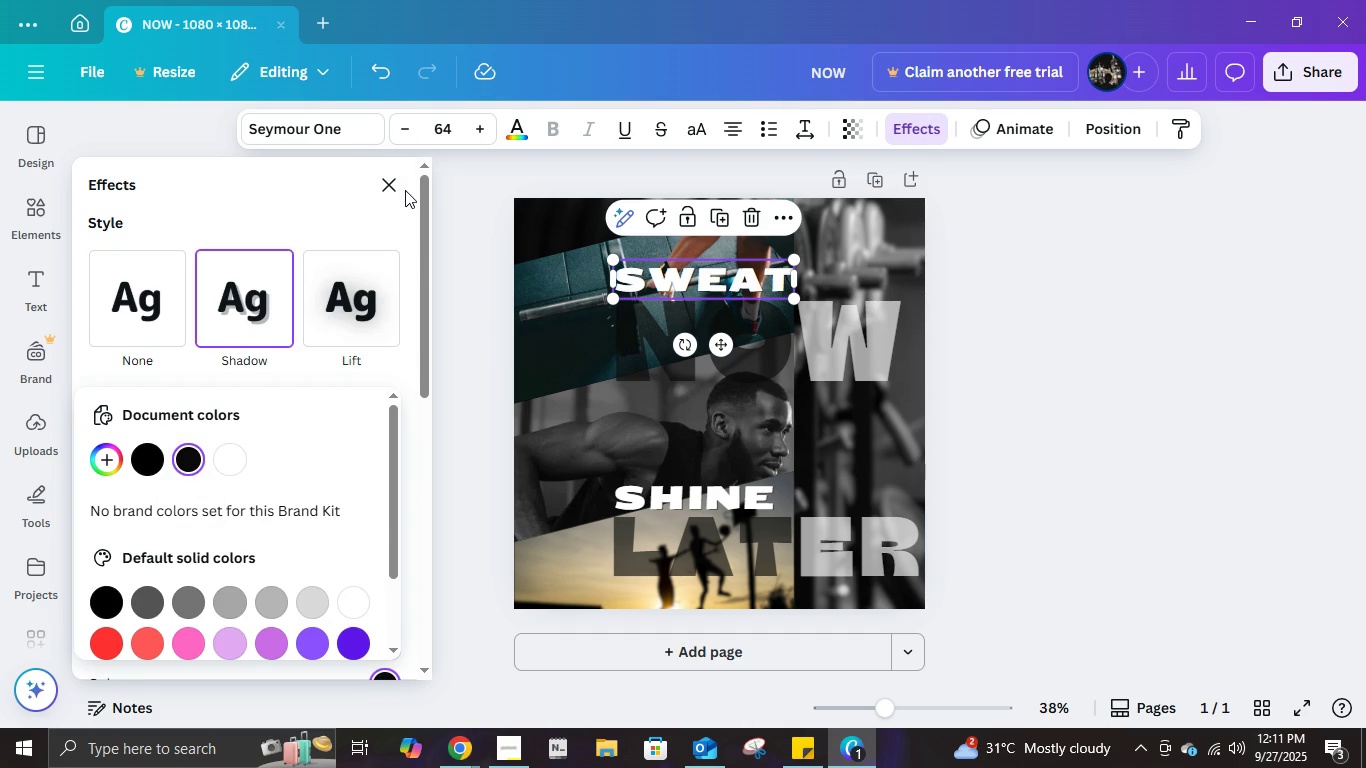 
left_click([405, 190])
 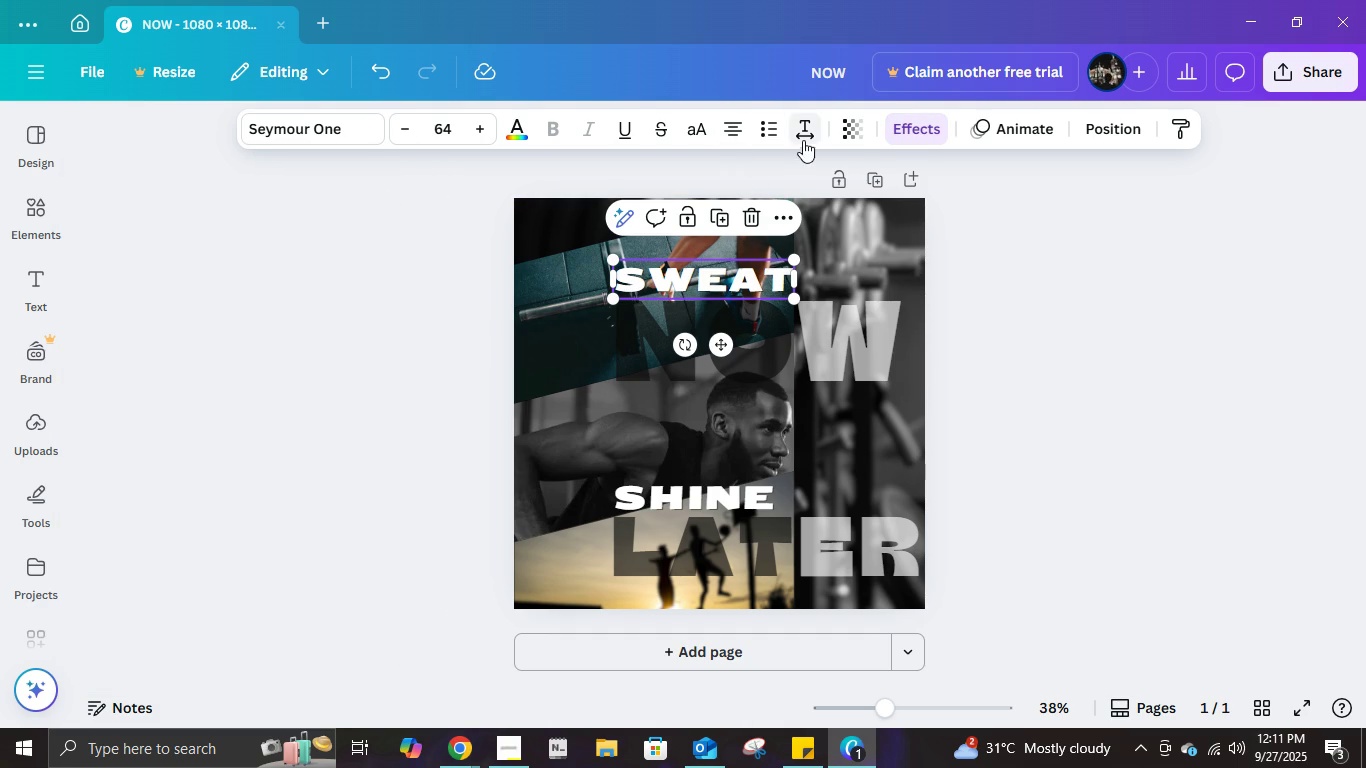 
left_click([842, 124])
 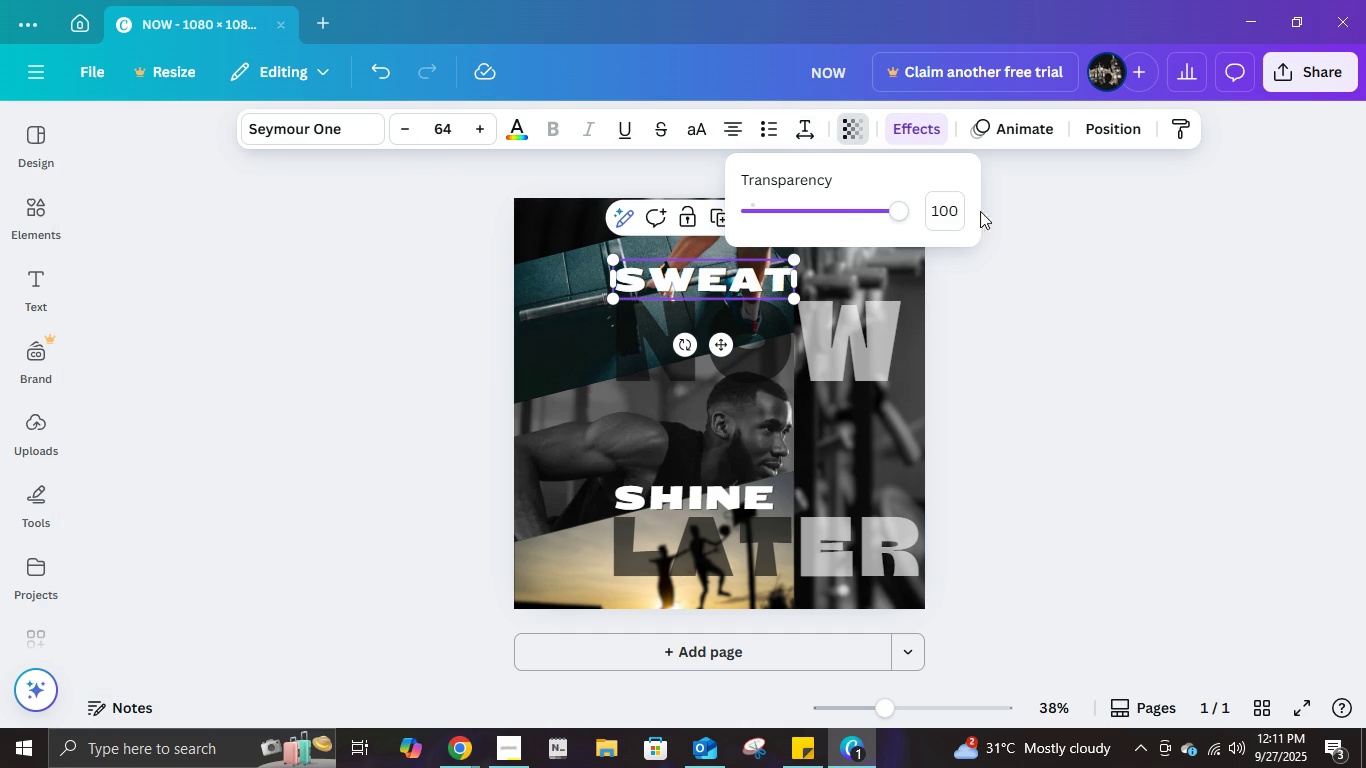 
left_click([958, 208])
 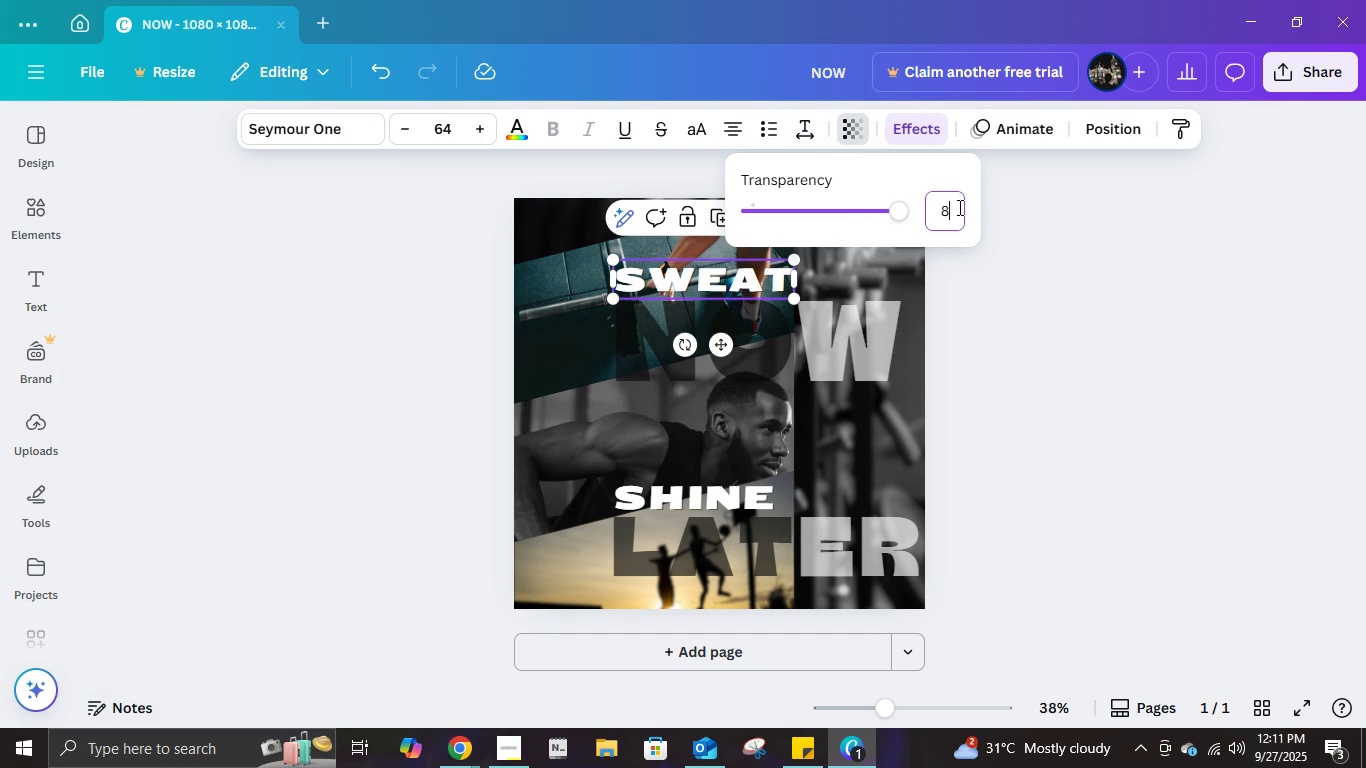 
key(Numpad8)
 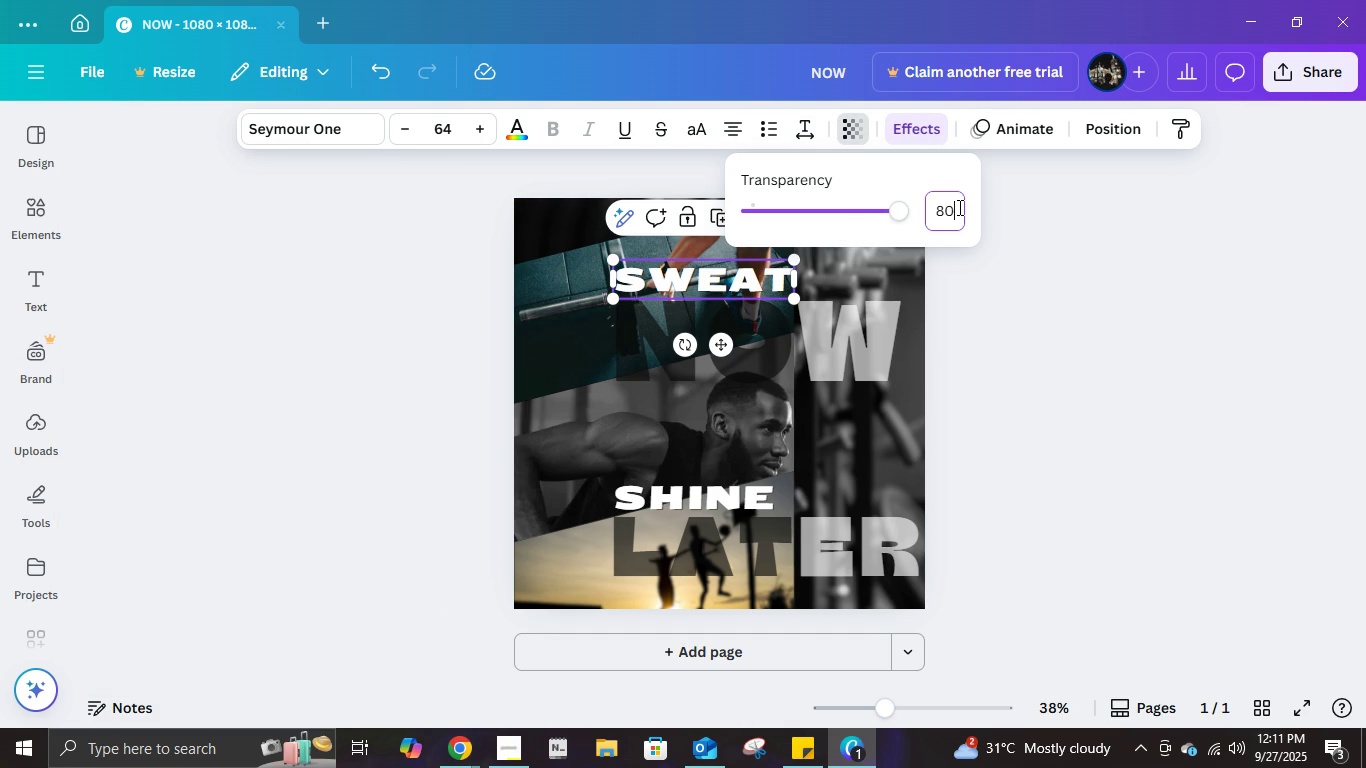 
key(Numpad0)
 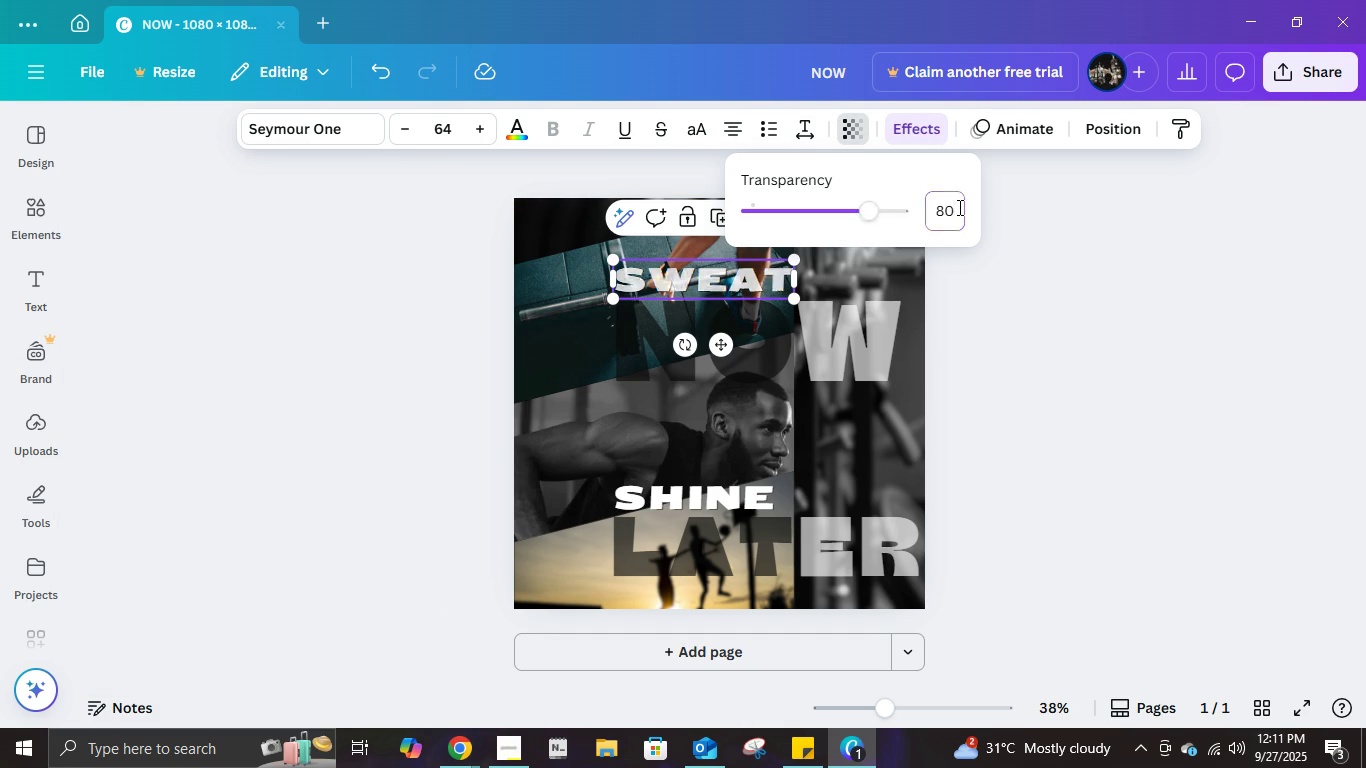 
key(NumpadEnter)
 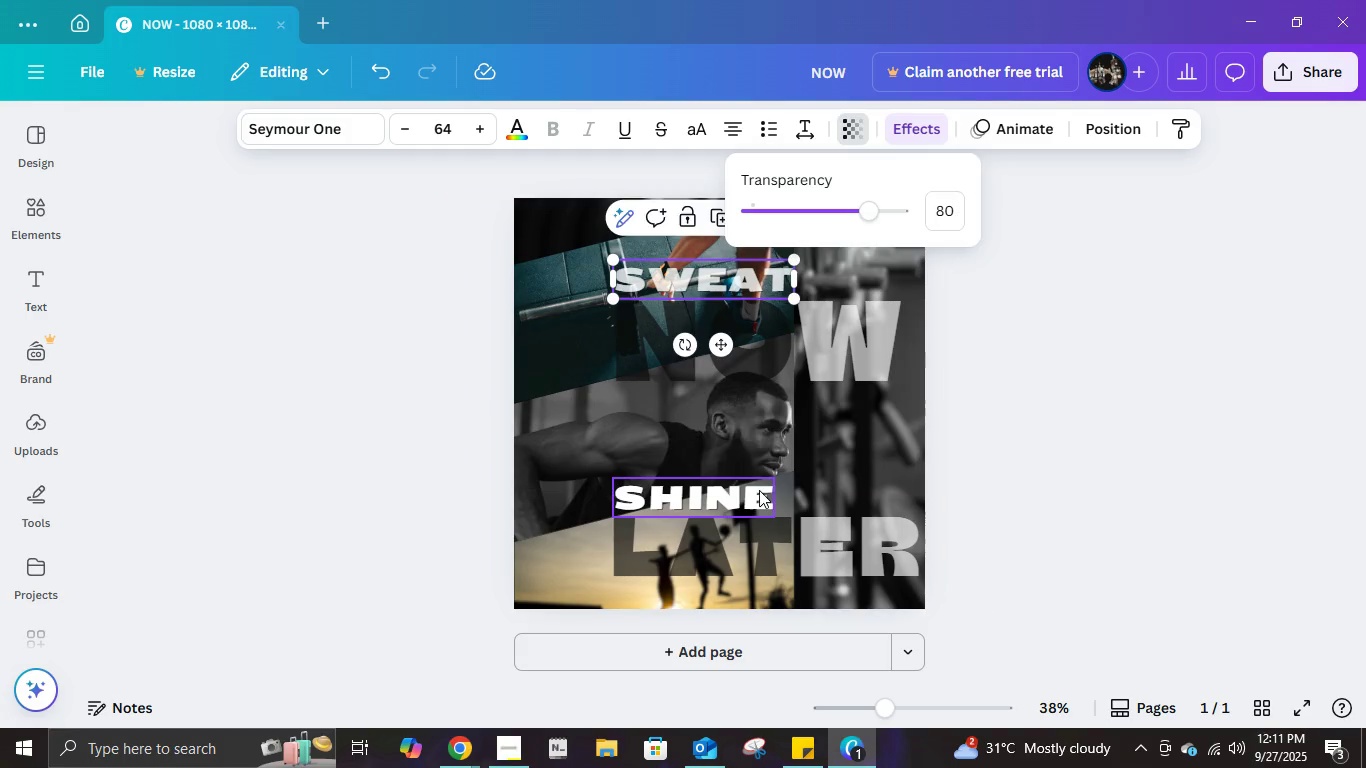 
left_click([757, 491])
 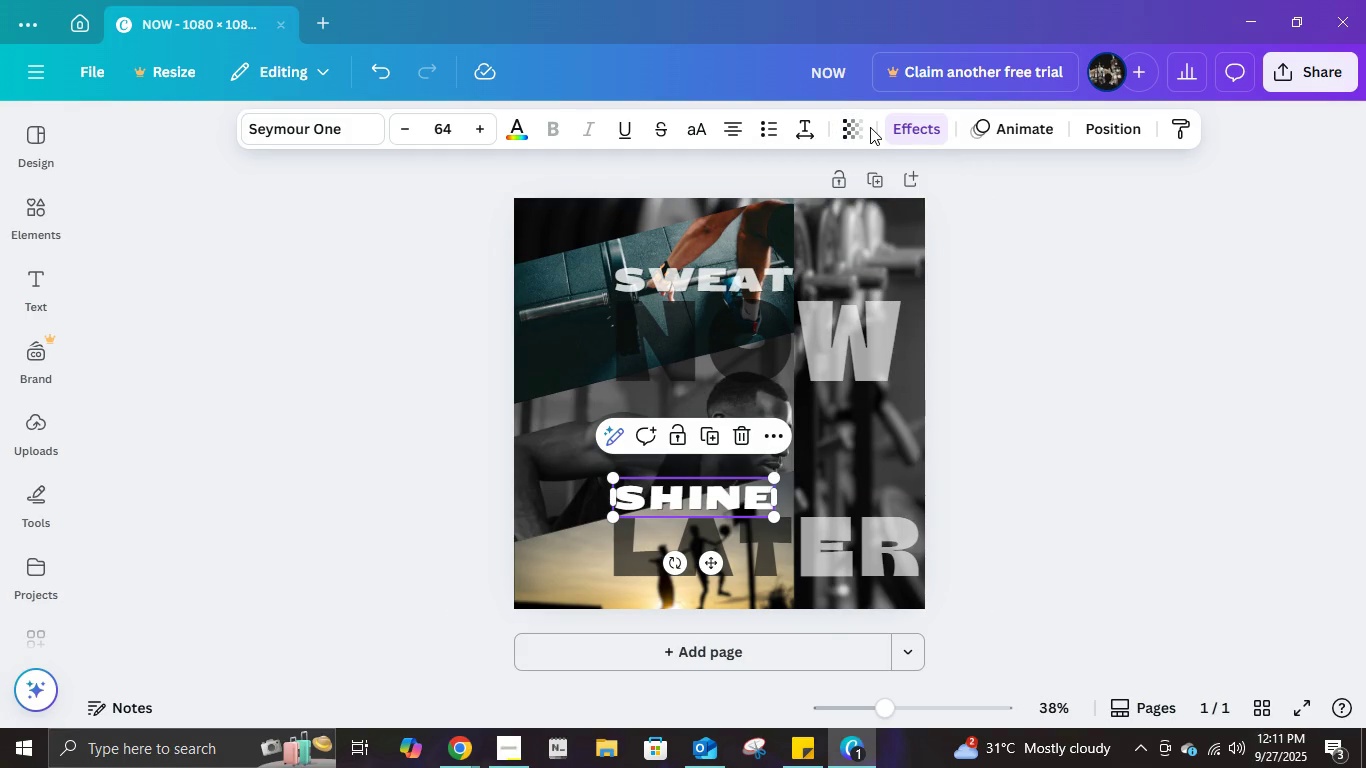 
left_click([870, 126])
 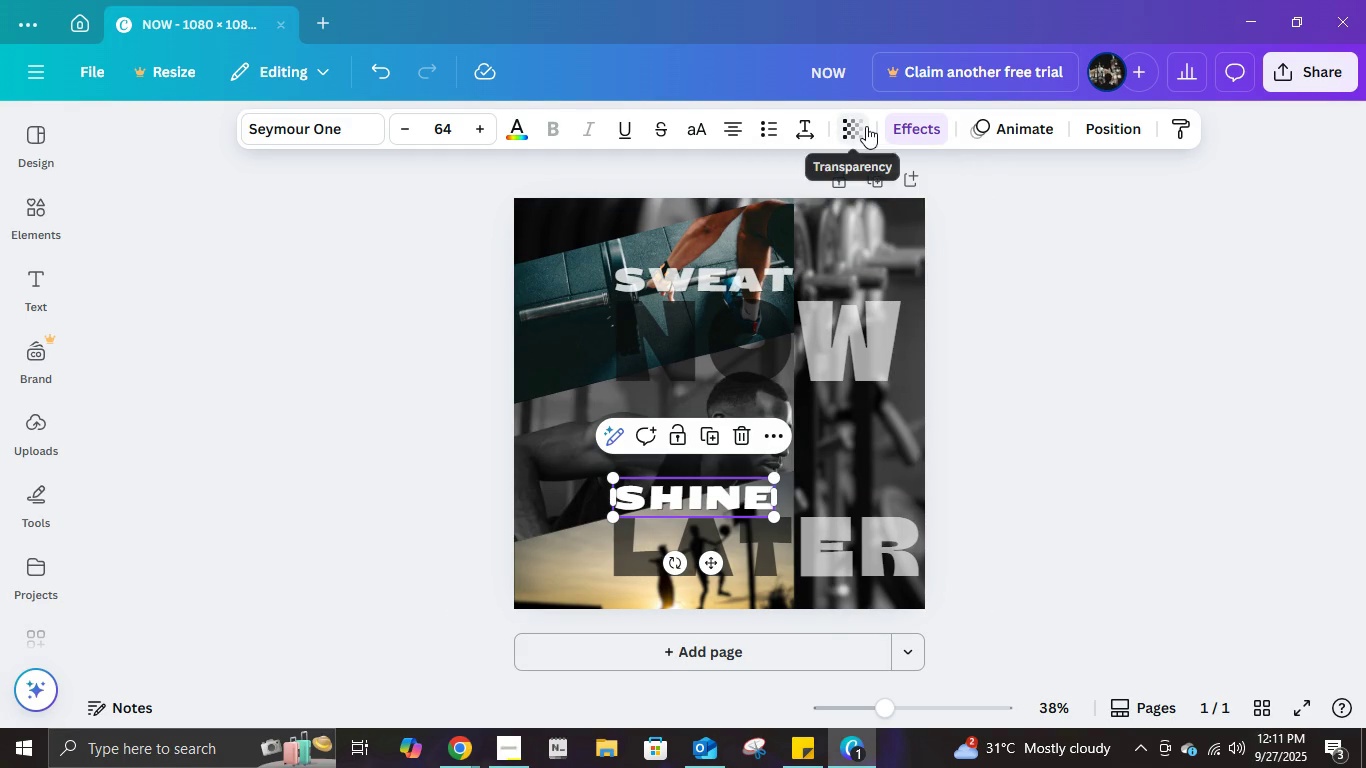 
left_click([866, 126])
 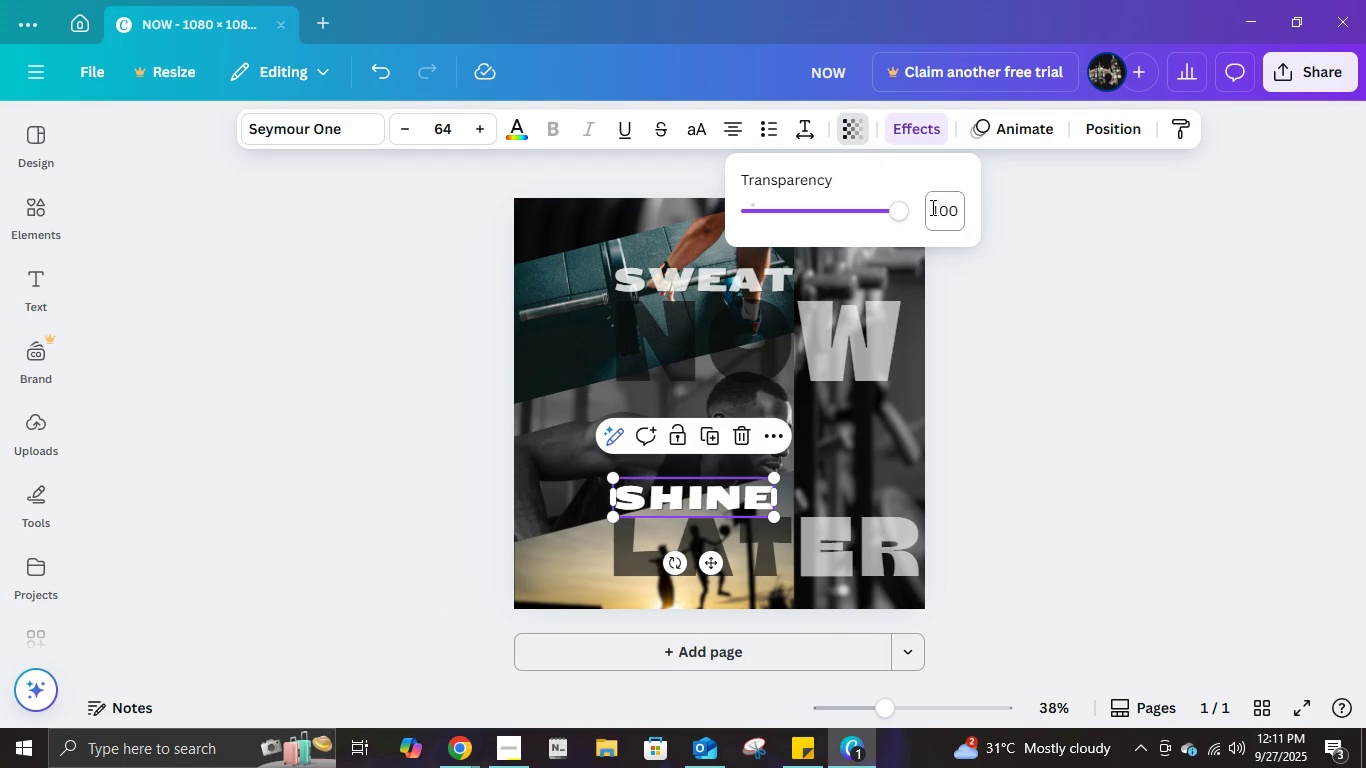 
left_click([1084, 392])
 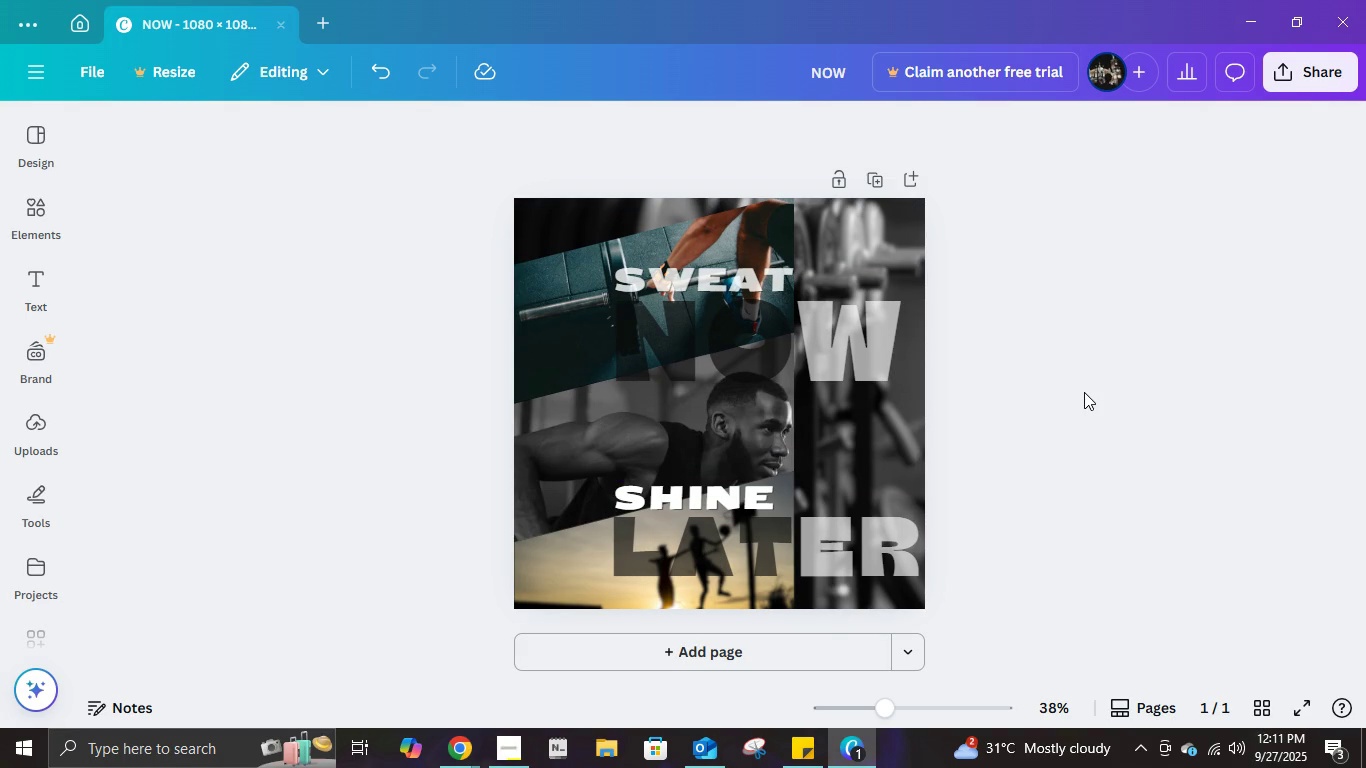 
left_click([1084, 392])